 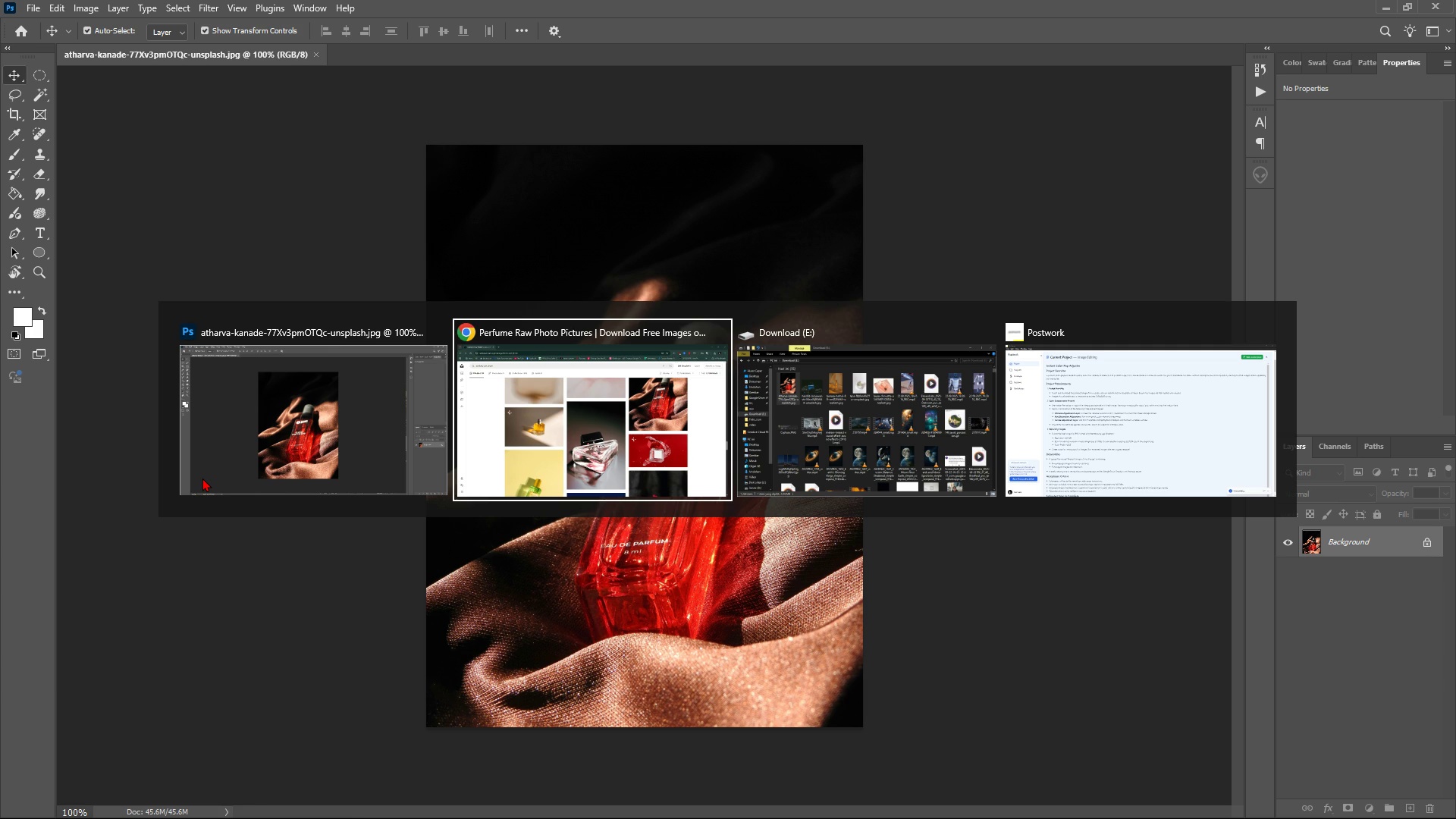 
key(Alt+Tab)
 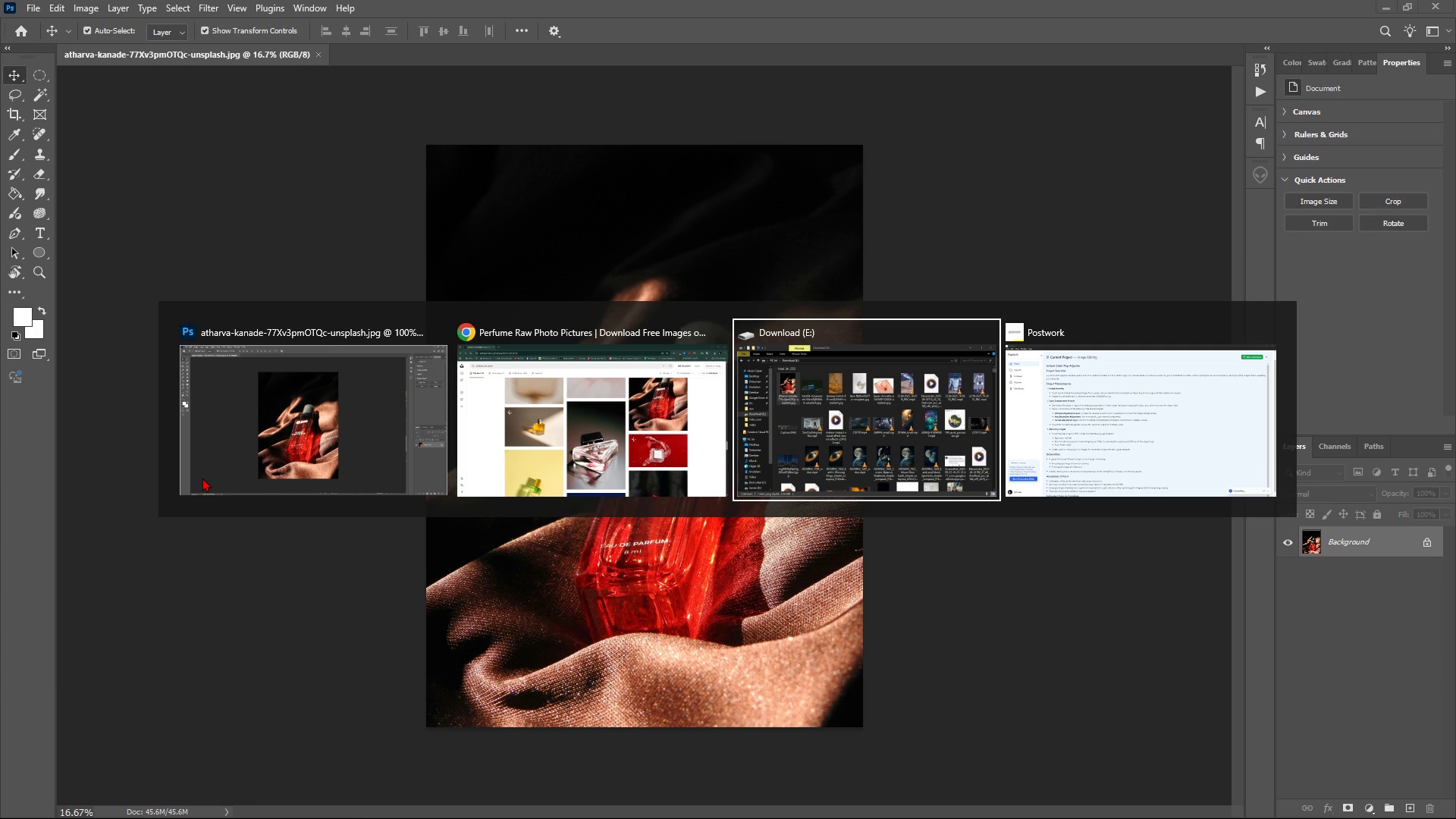 
key(Alt+Tab)
 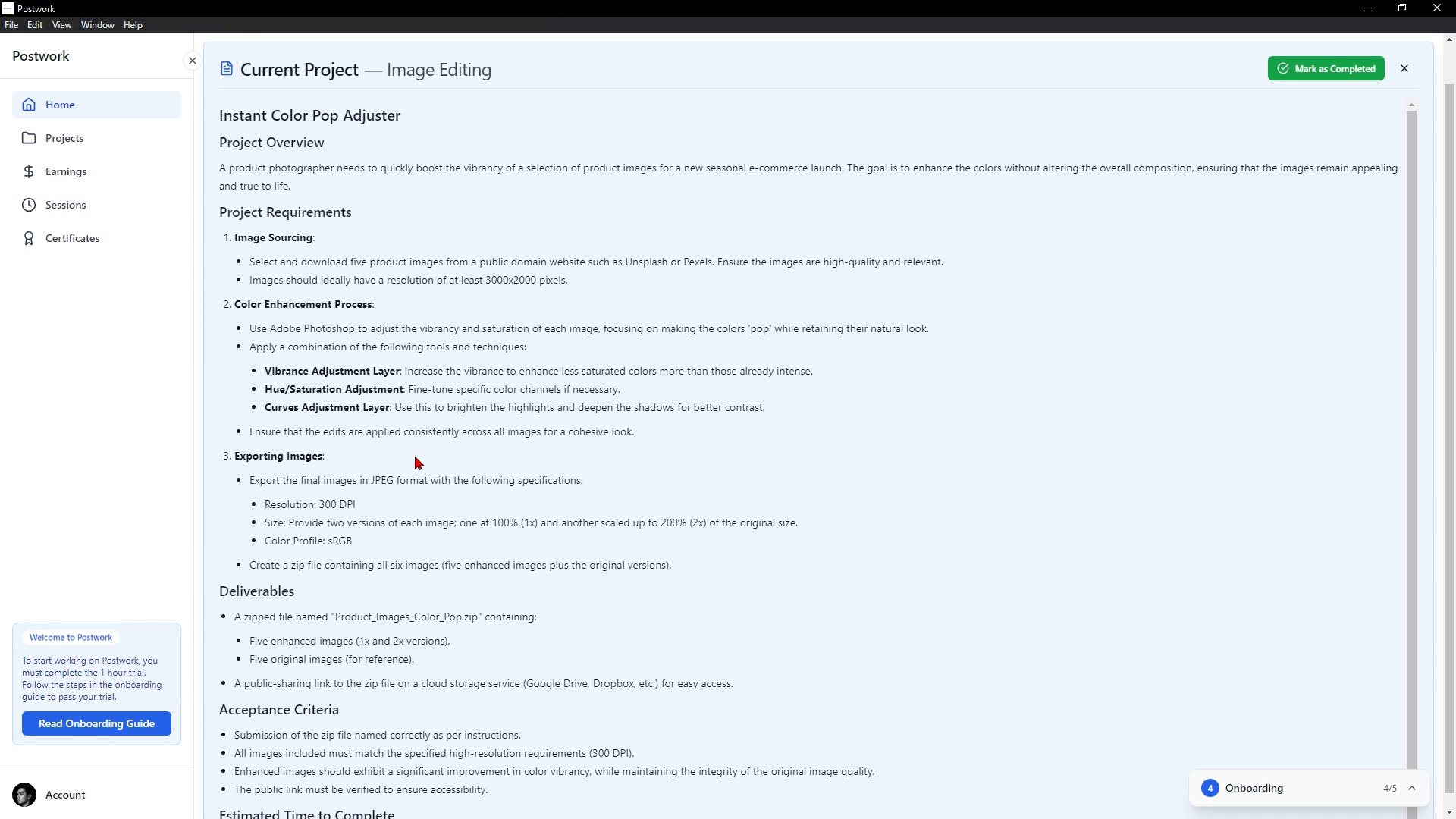 
wait(14.22)
 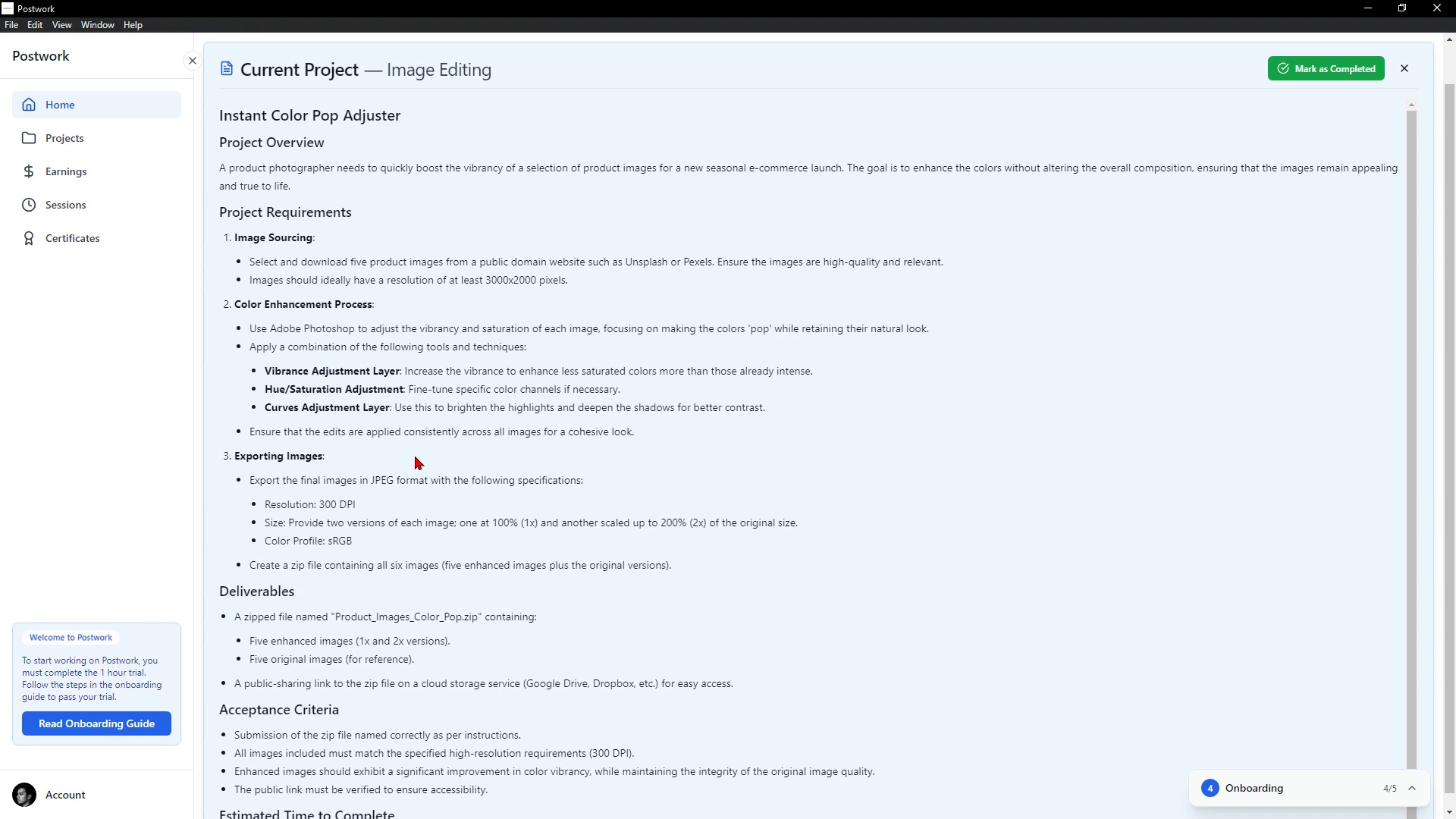 
key(Alt+AltLeft)
 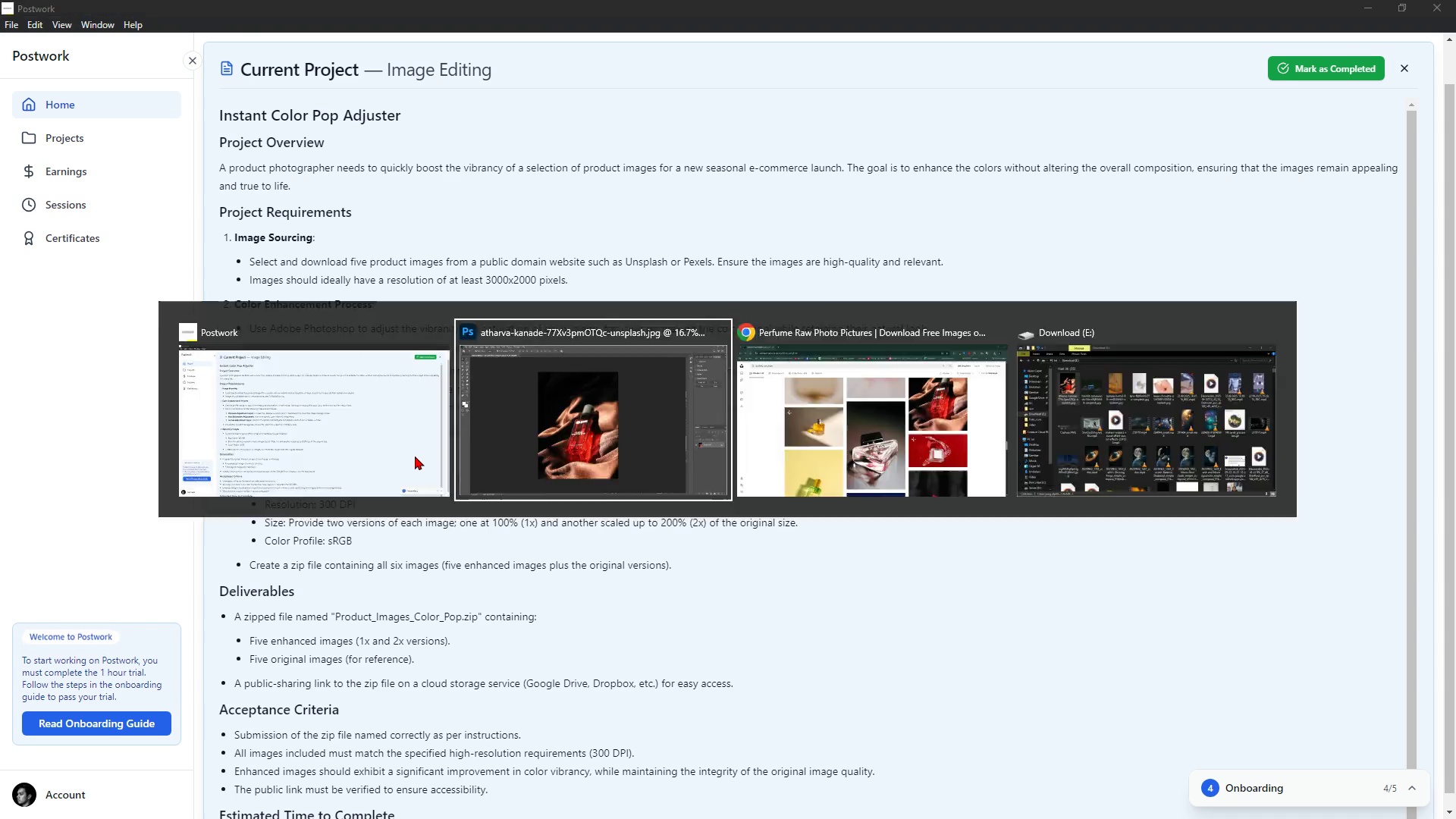 
key(Alt+Tab)
 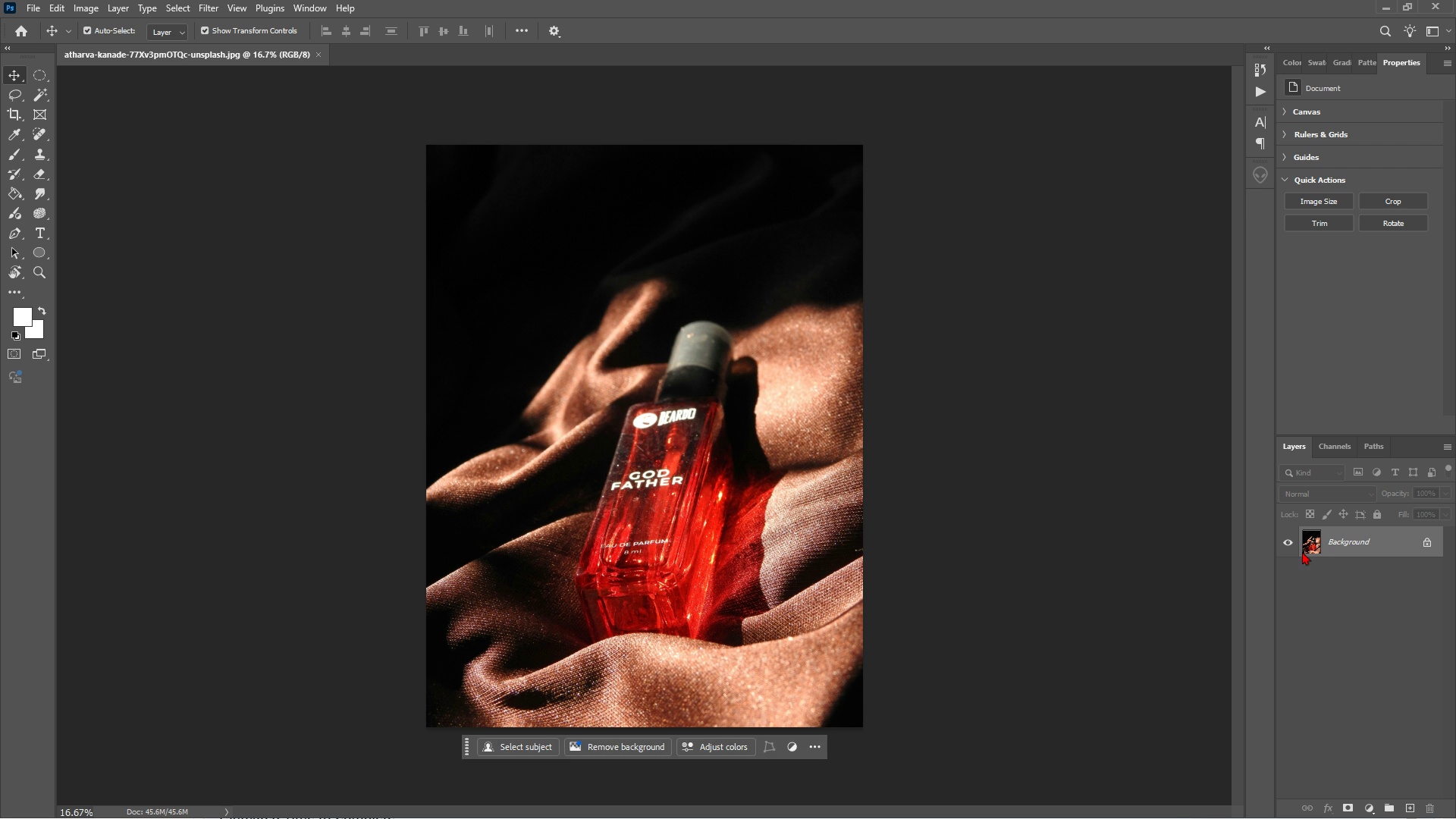 
left_click([1355, 544])